 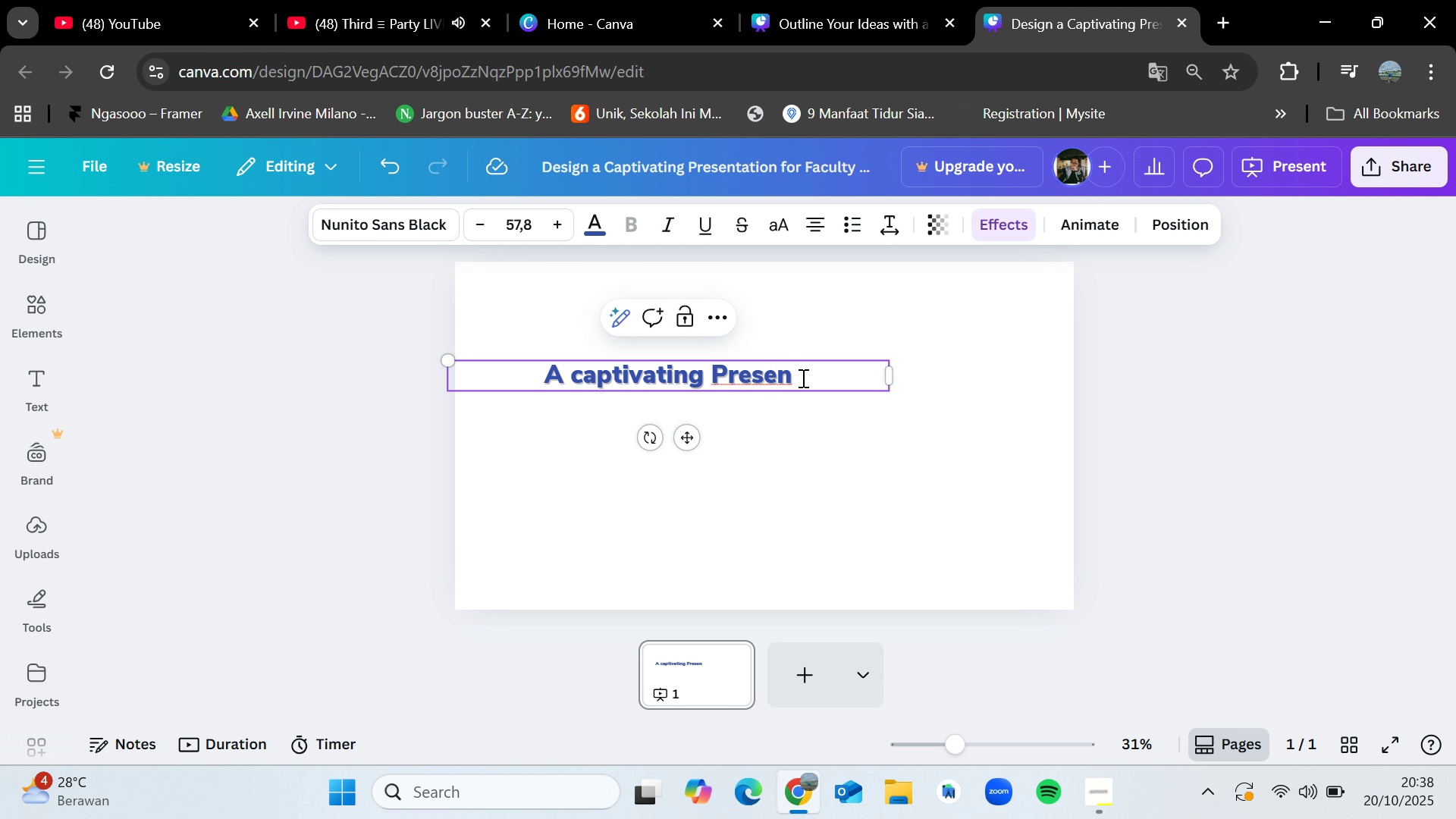 
type(tation For Faculty : Enhancing online Teaching Strategies)
 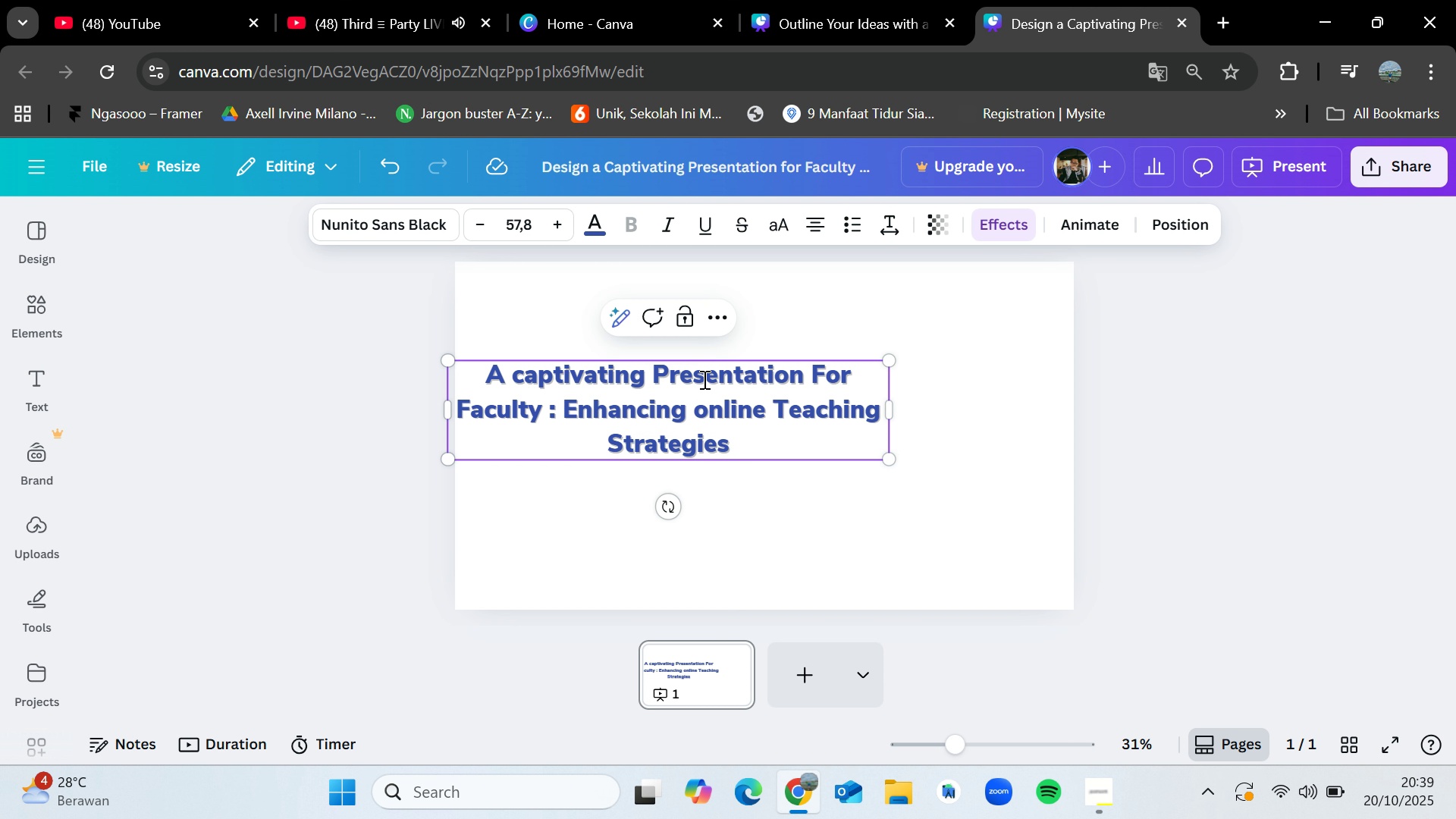 
left_click([708, 412])
 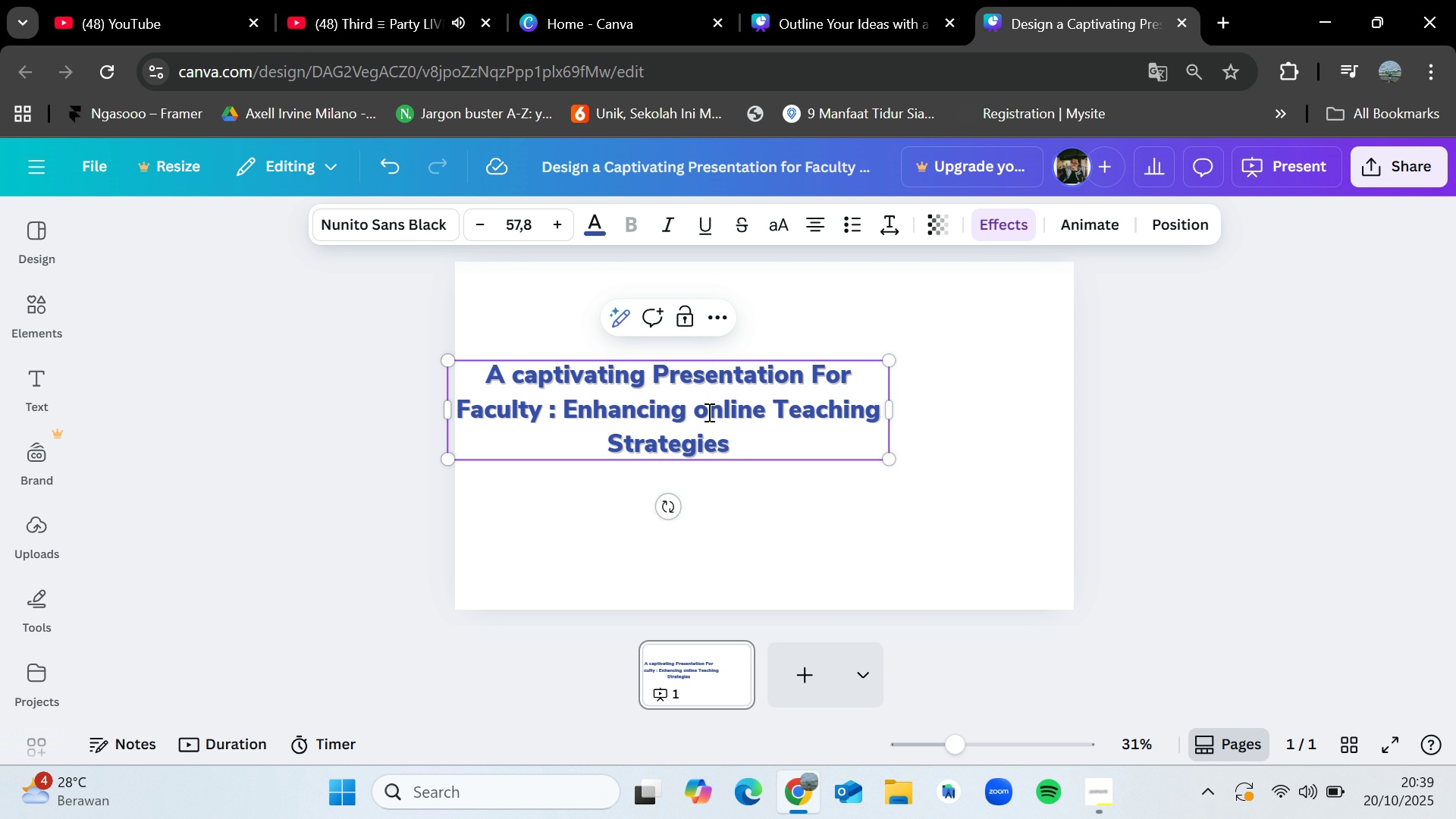 
key(Backspace)
 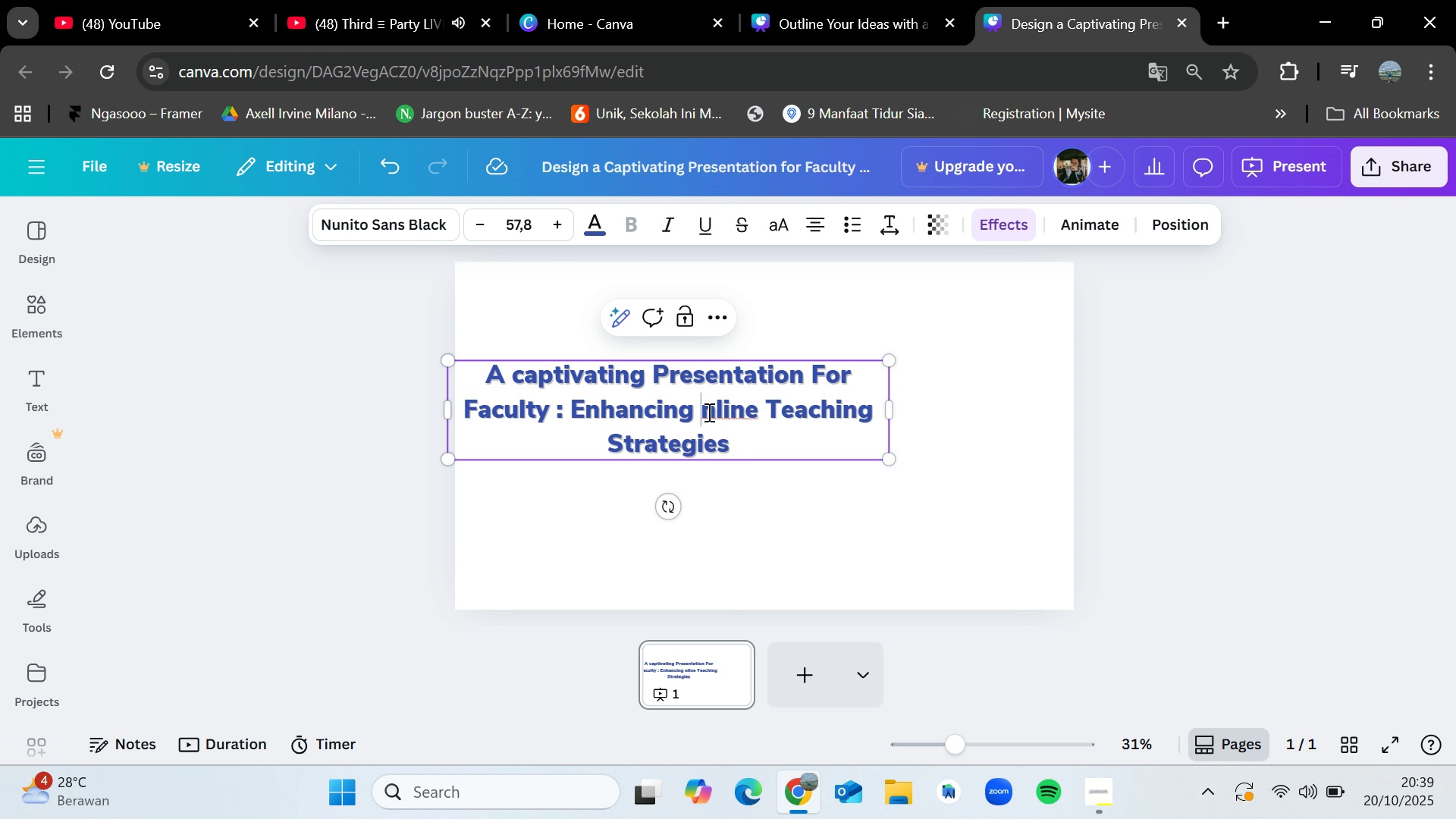 
key(Shift+N)
 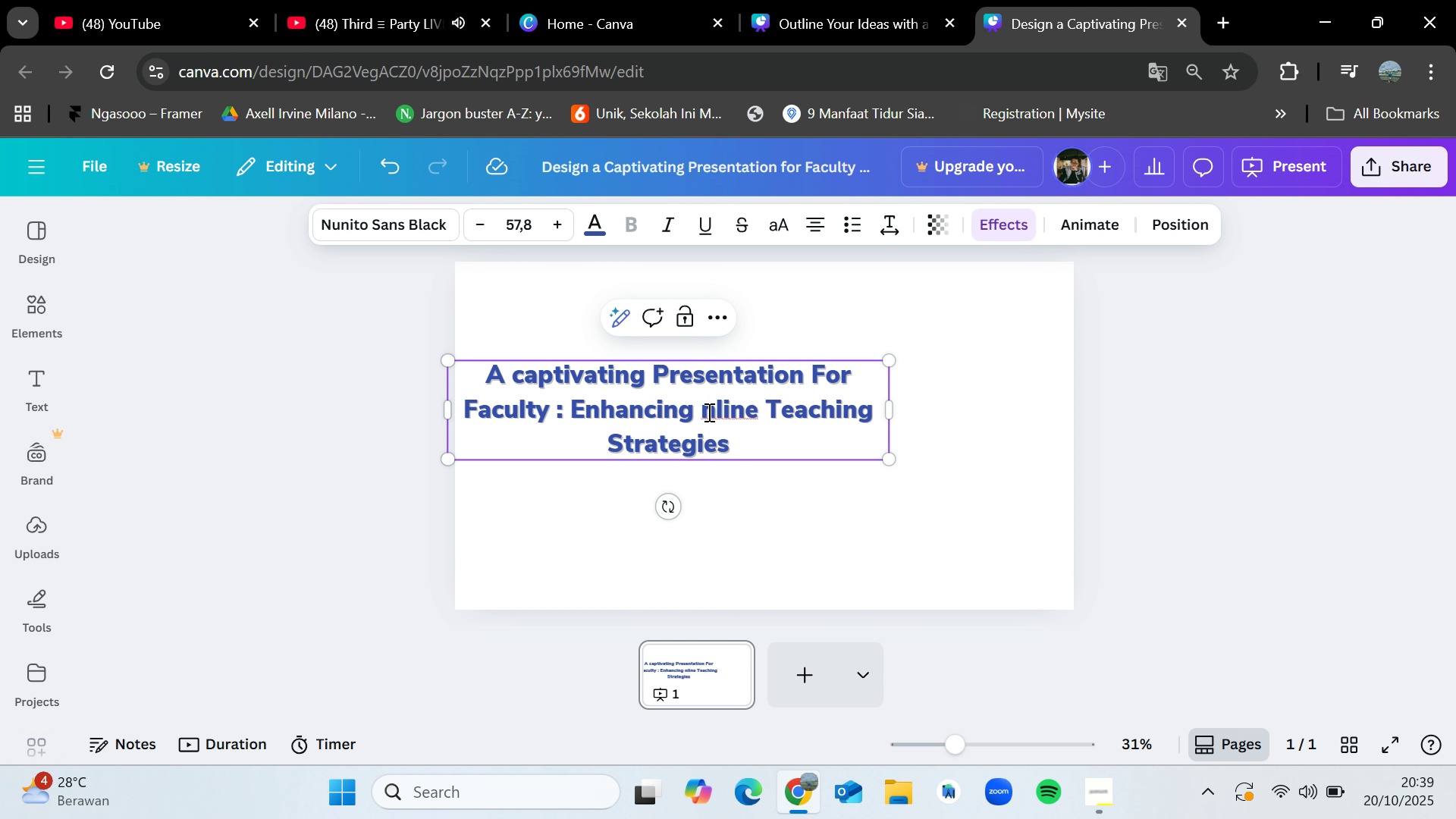 
key(Backspace)
 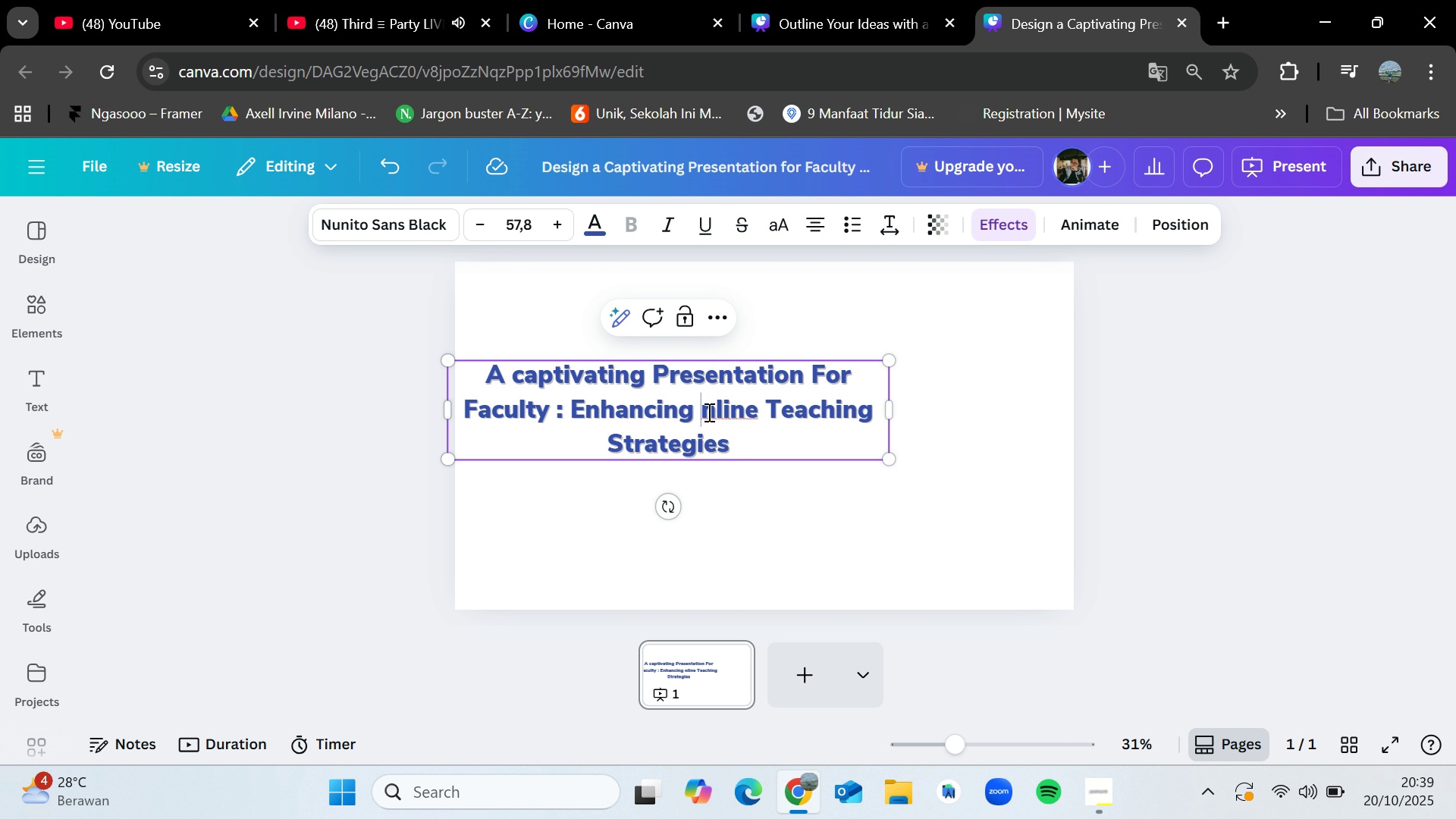 
key(Shift+O)
 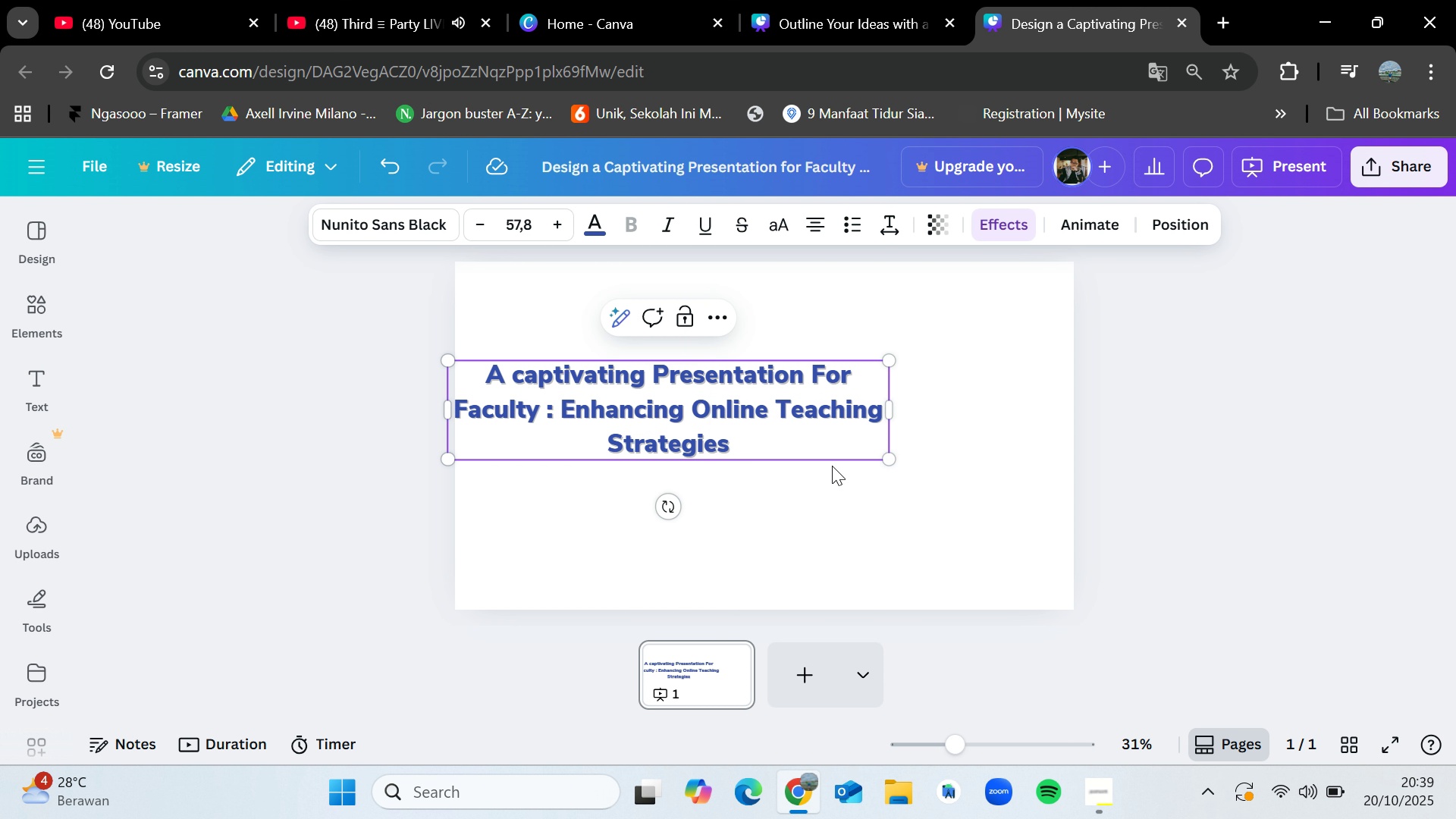 
left_click([894, 556])
 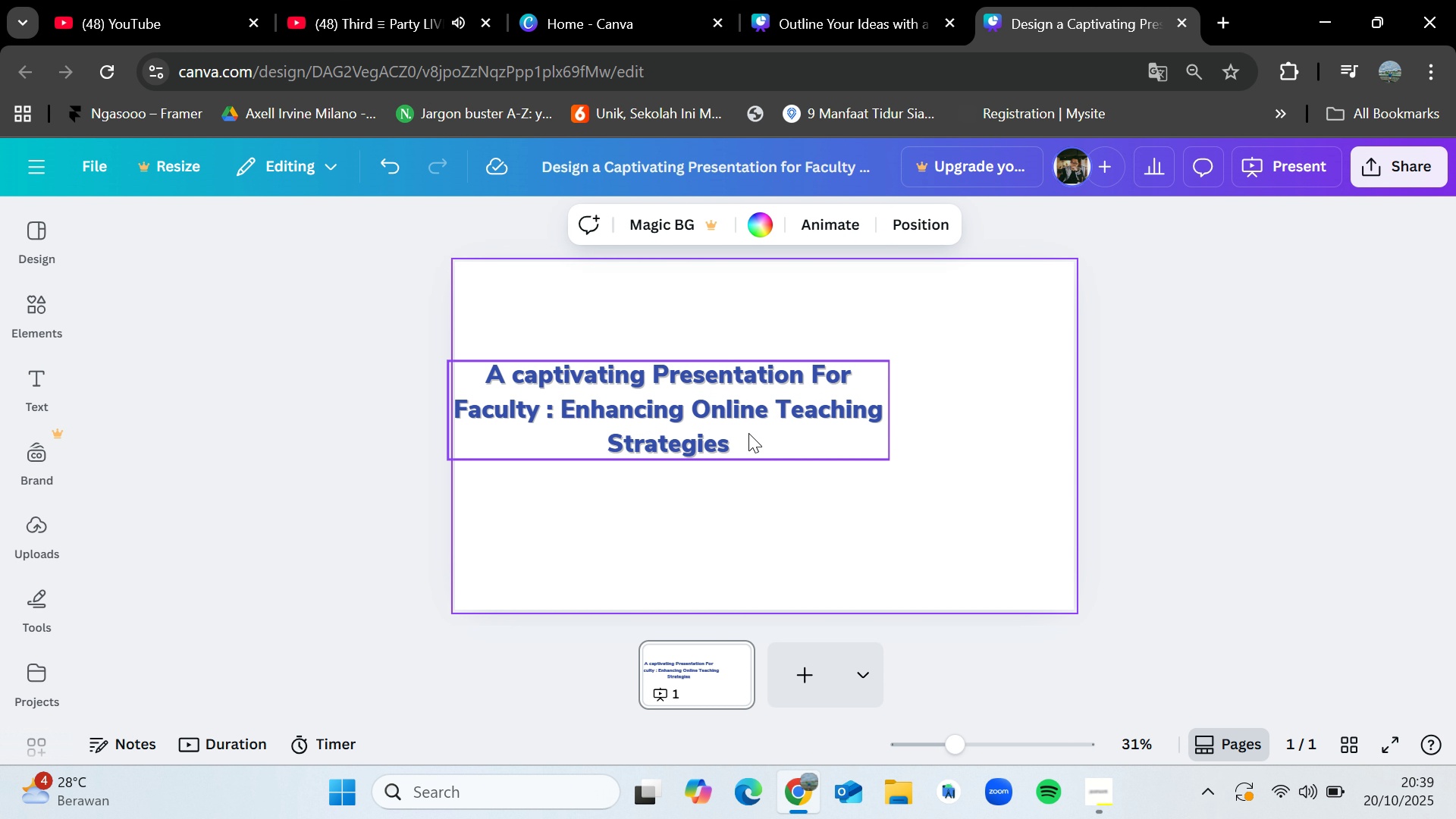 
left_click_drag(start_coordinate=[748, 433], to_coordinate=[827, 444])
 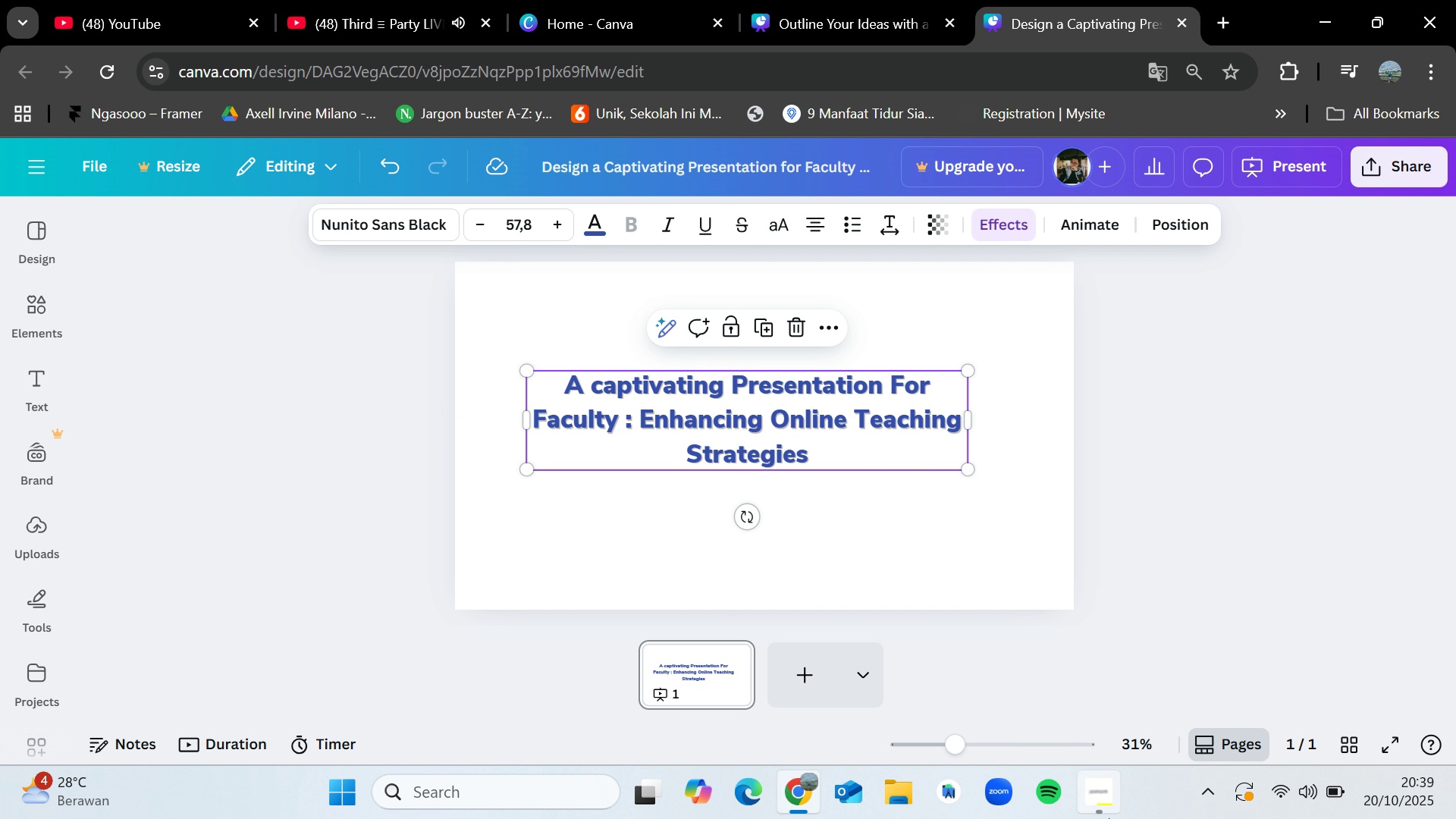 
left_click([1109, 818])